 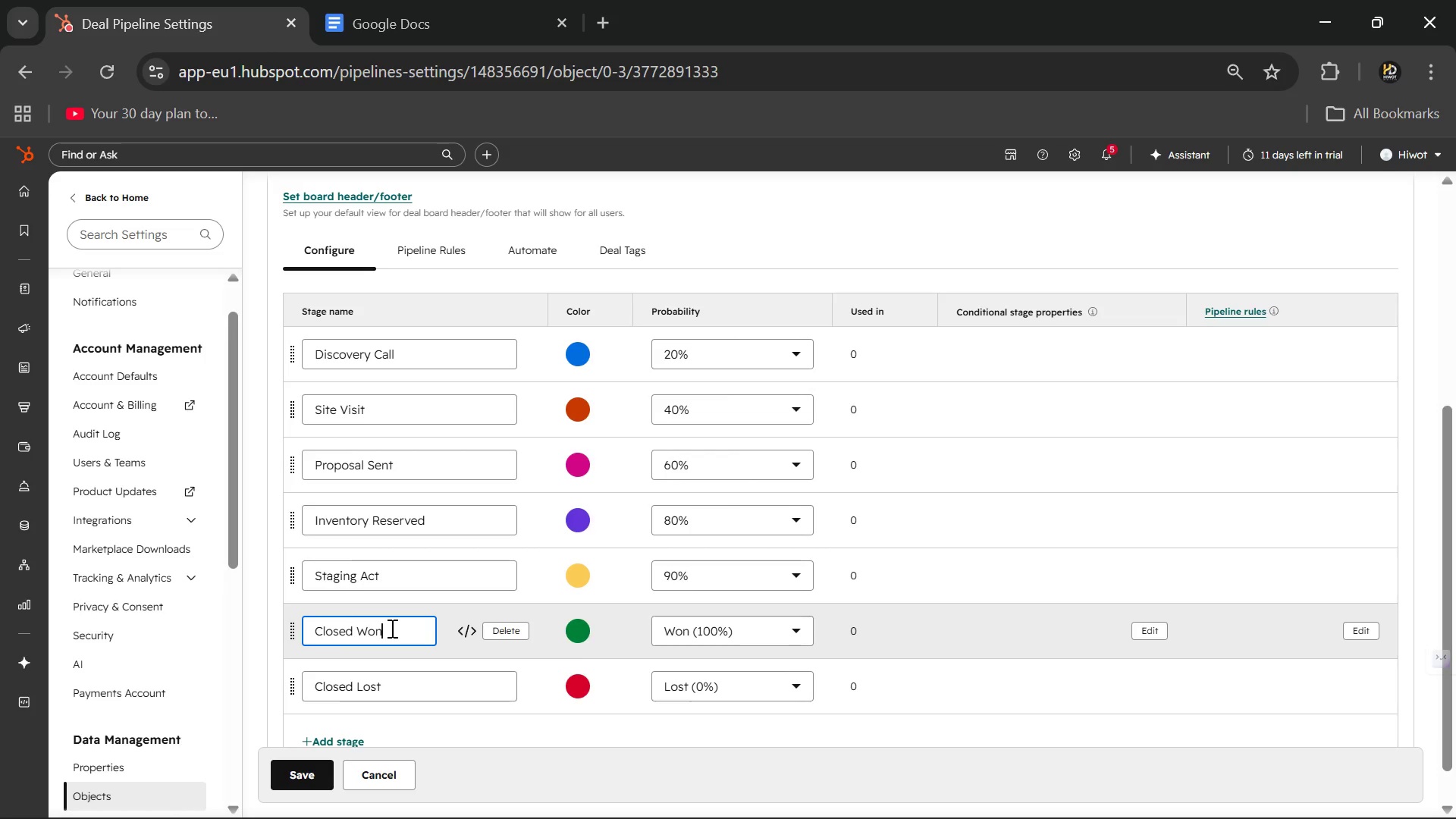 
left_click([409, 573])
 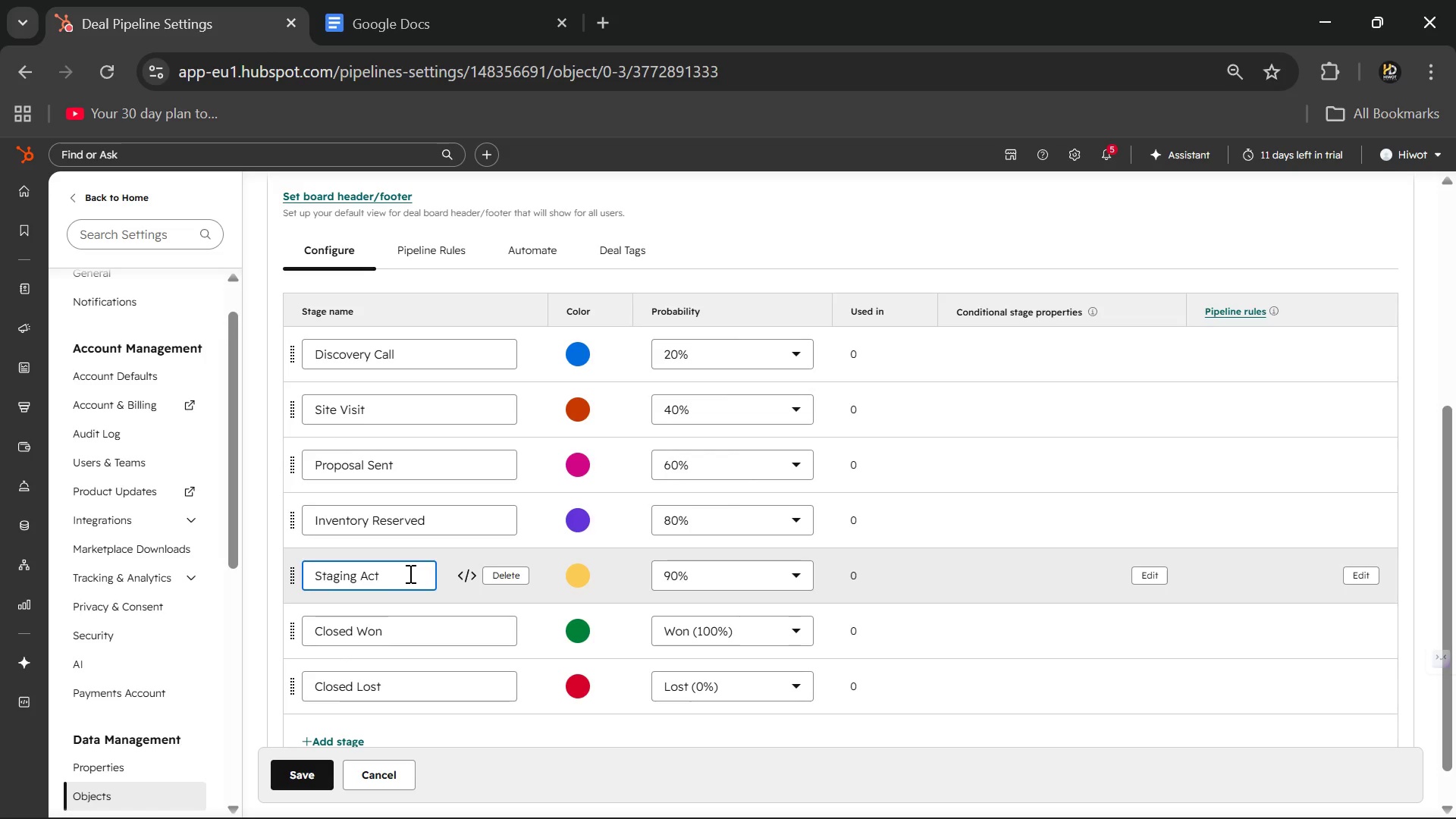 
type(ive)
 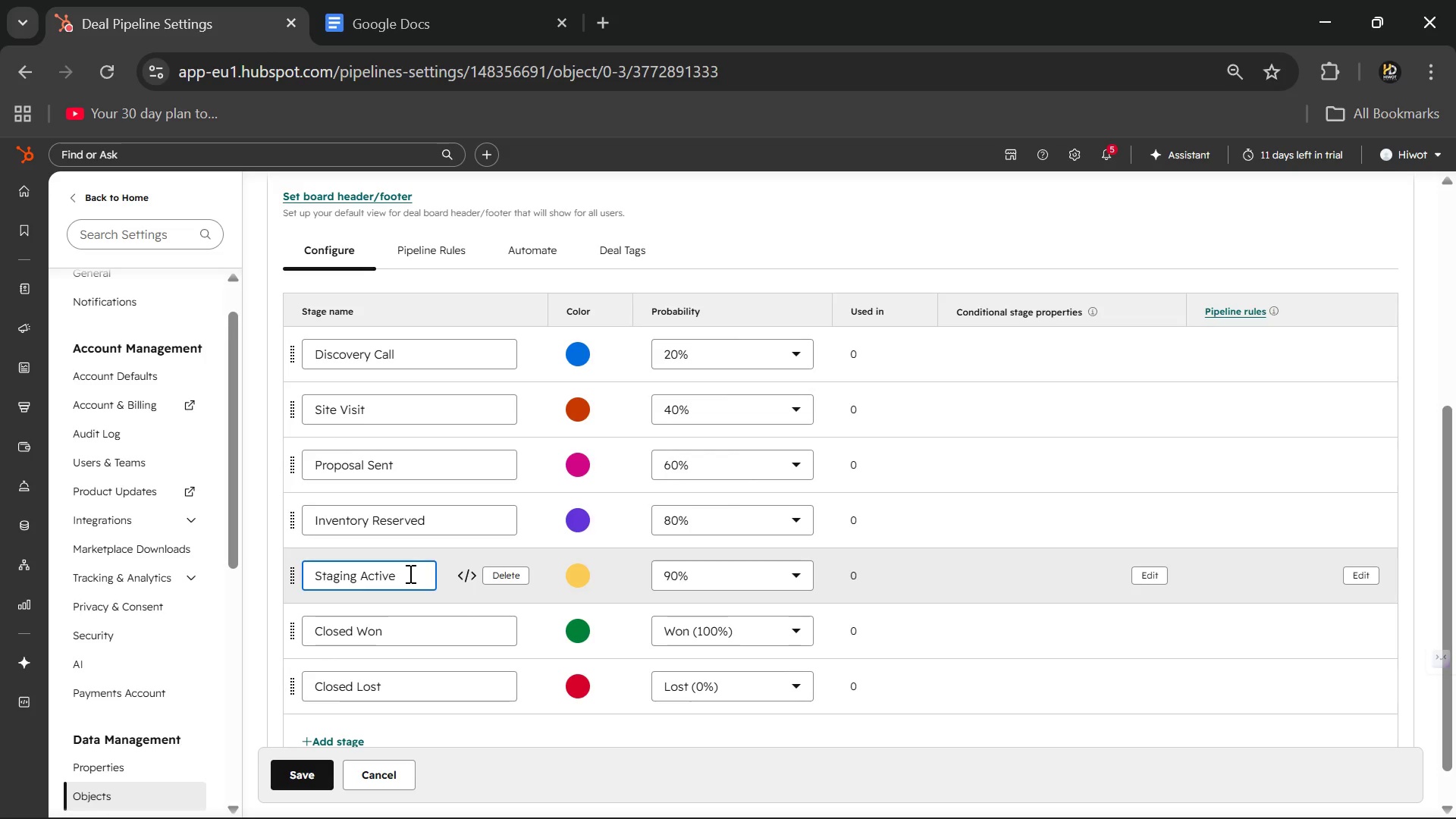 
wait(36.52)
 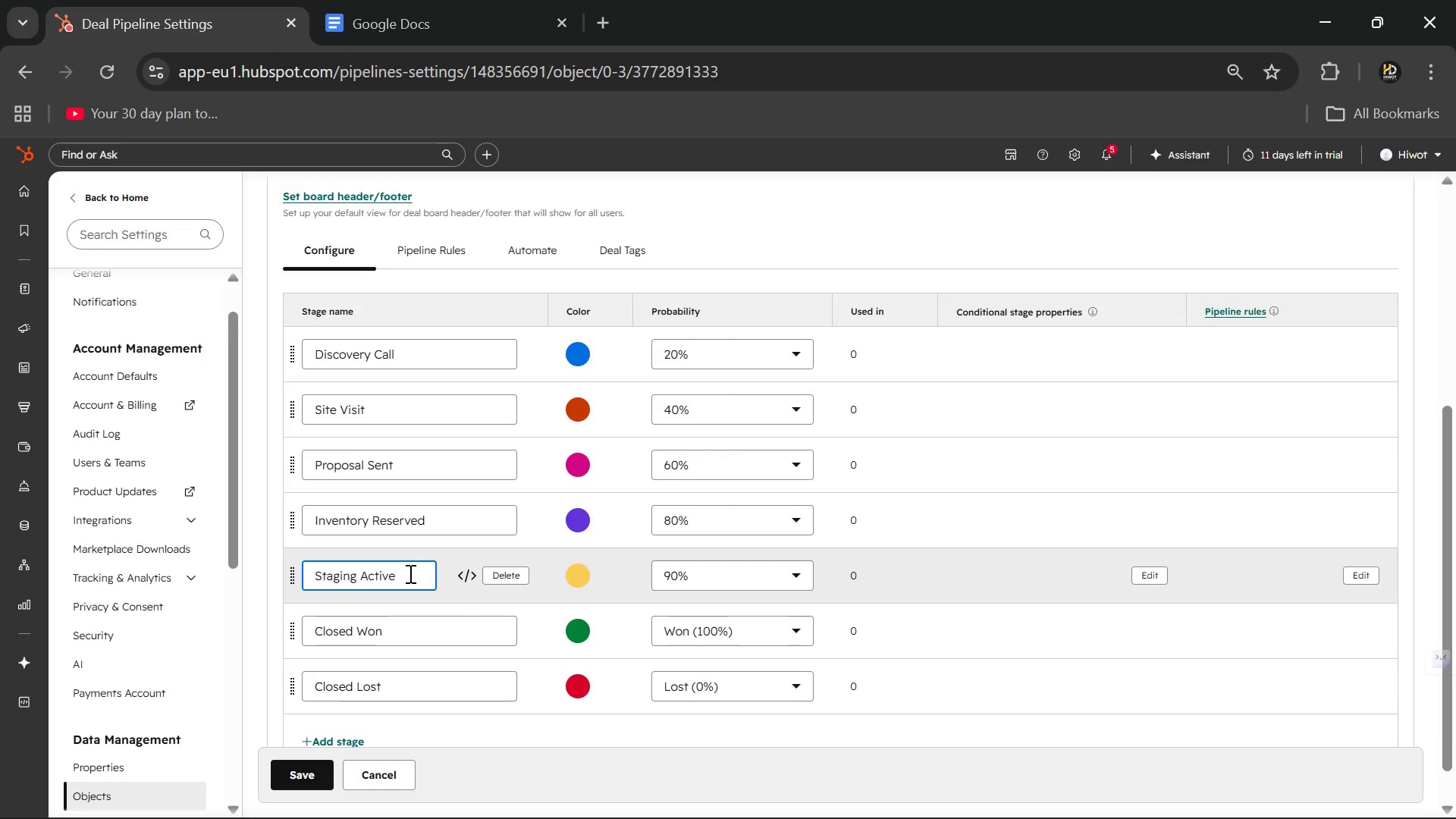 
left_click([400, 579])
 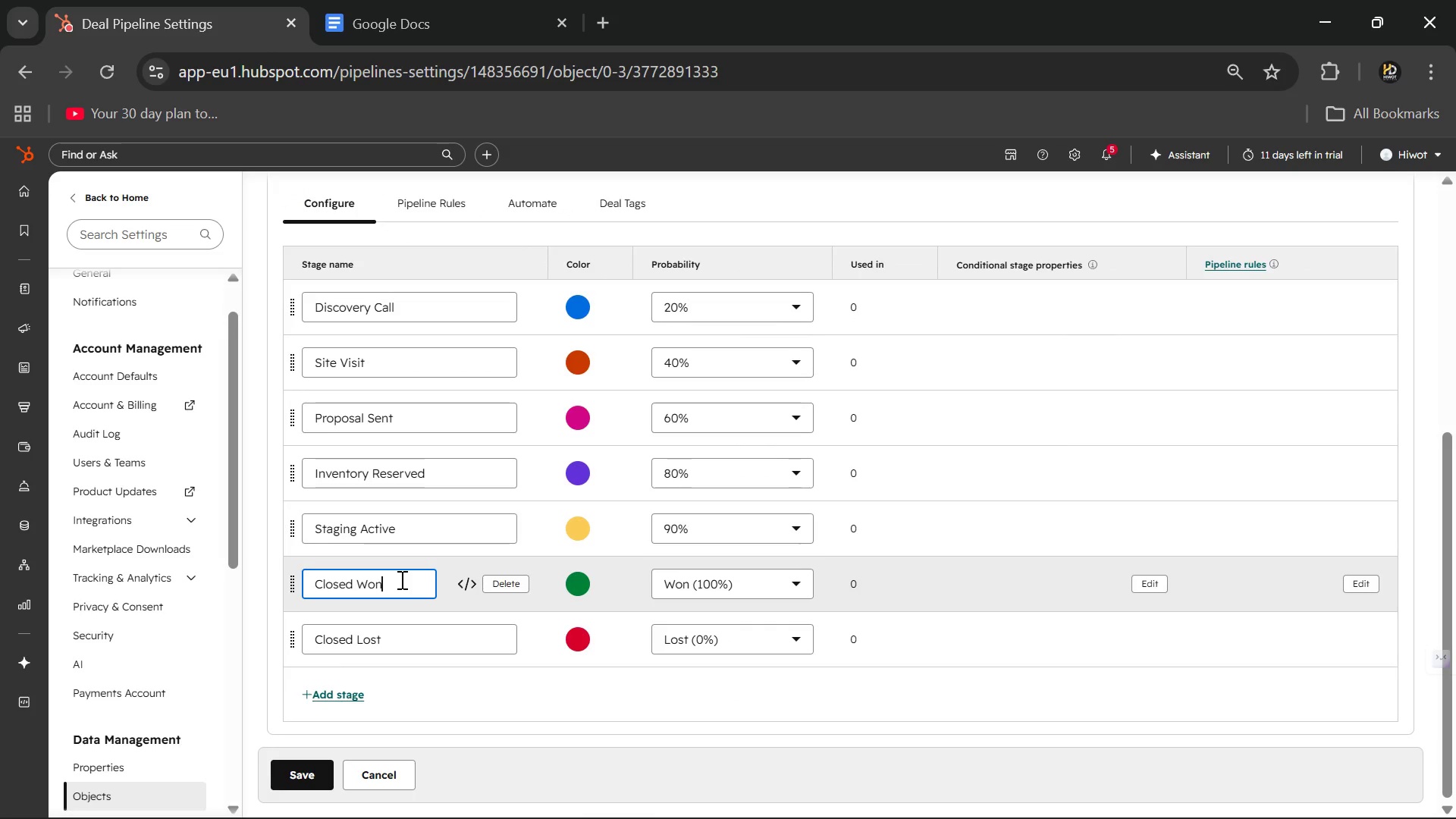 
hold_key(key=Backspace, duration=1.31)
 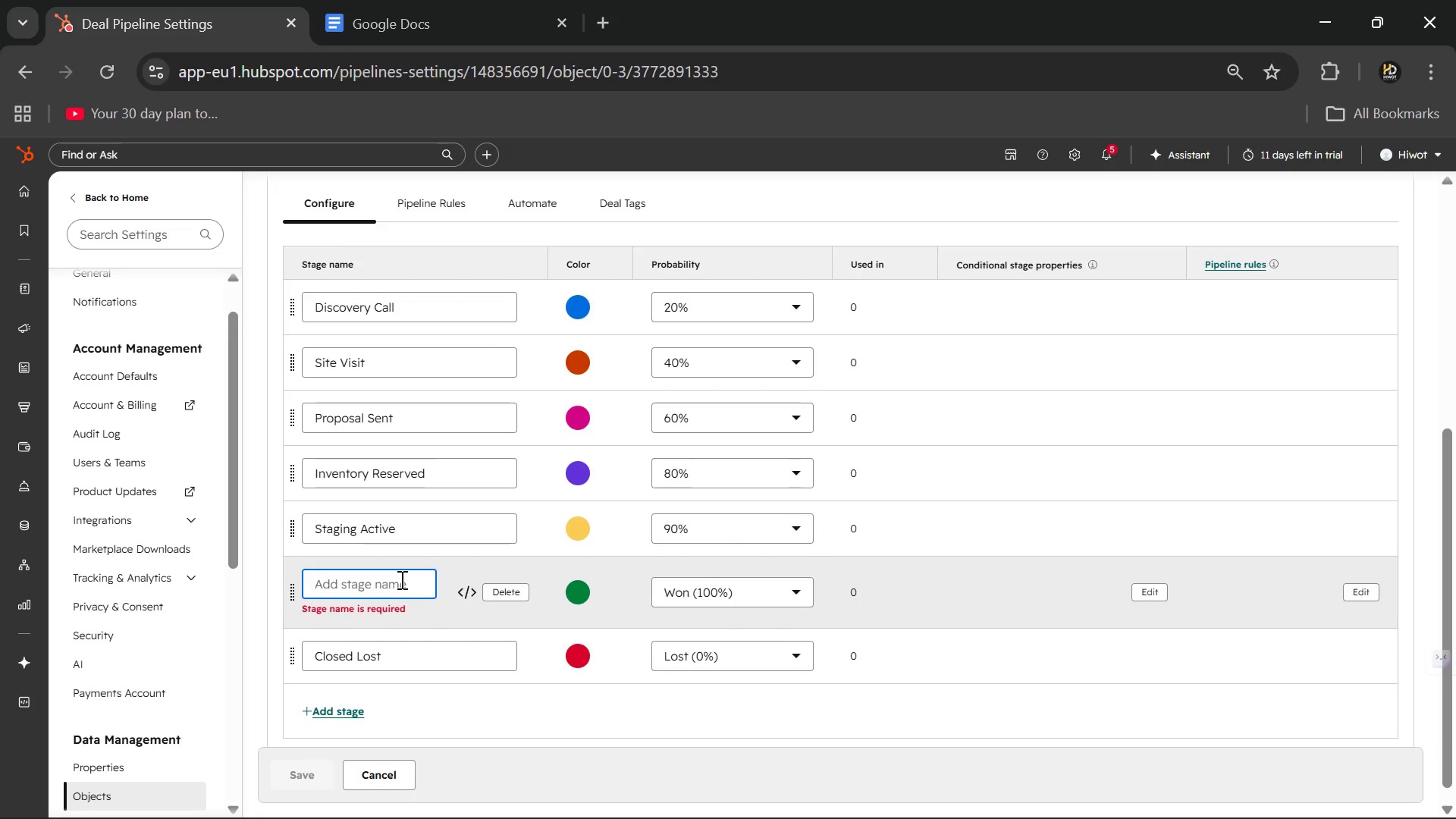 
type(Desta)
 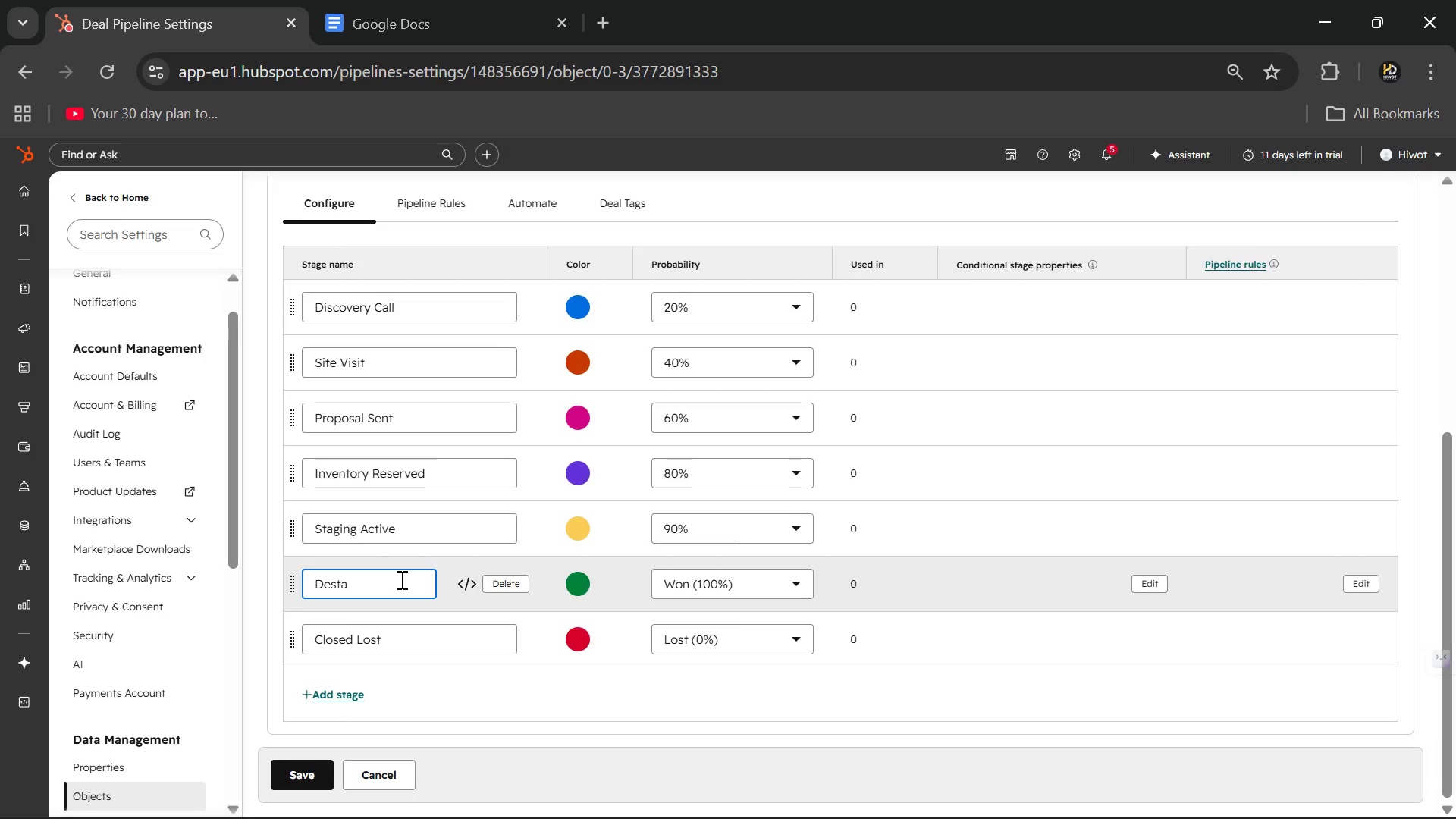 
wait(61.16)
 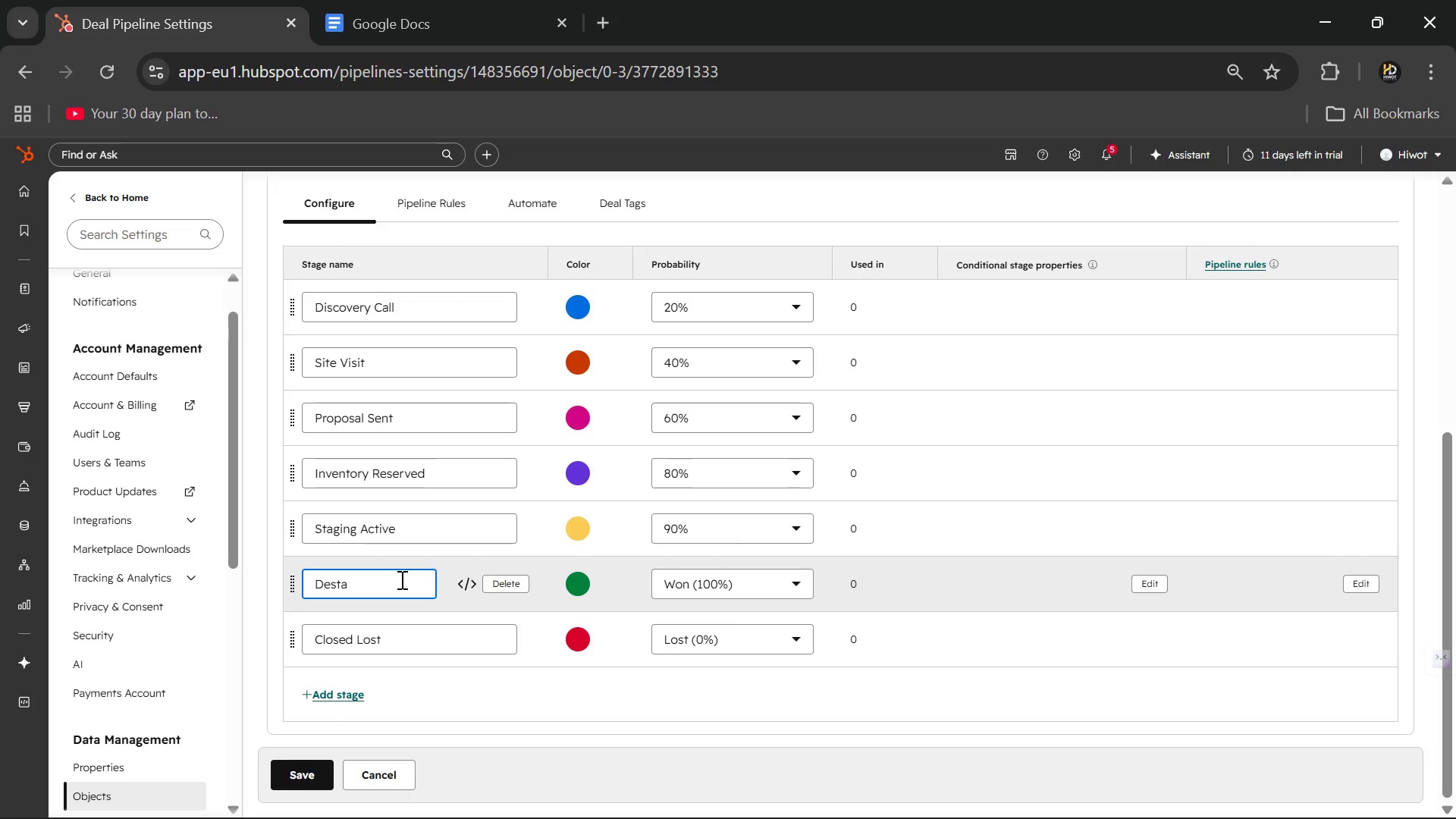 
type(ging Sxhed)
key(Backspace)
key(Backspace)
key(Backspace)
key(Backspace)
type(cheduled)
 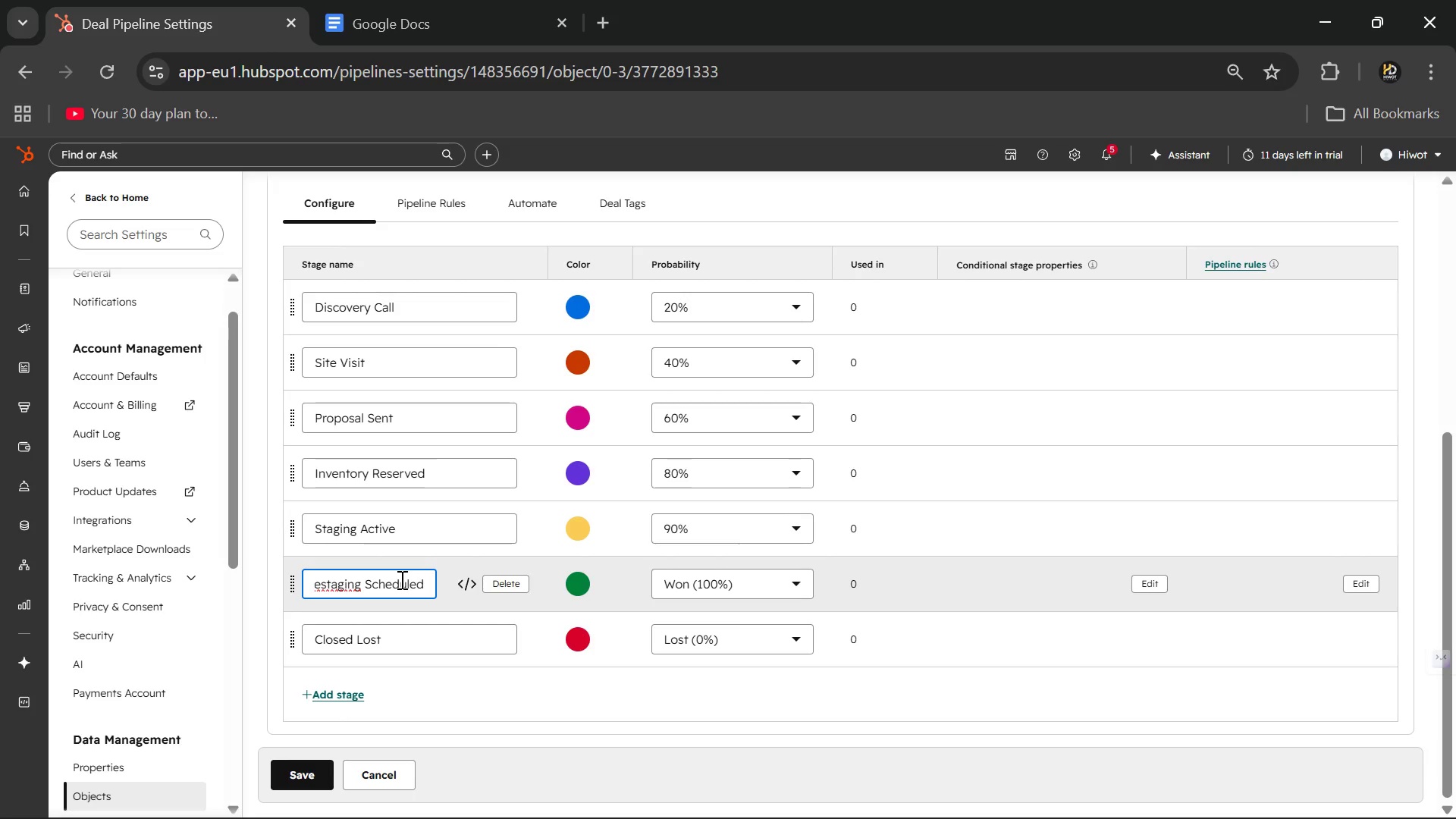 
key(ArrowLeft)
 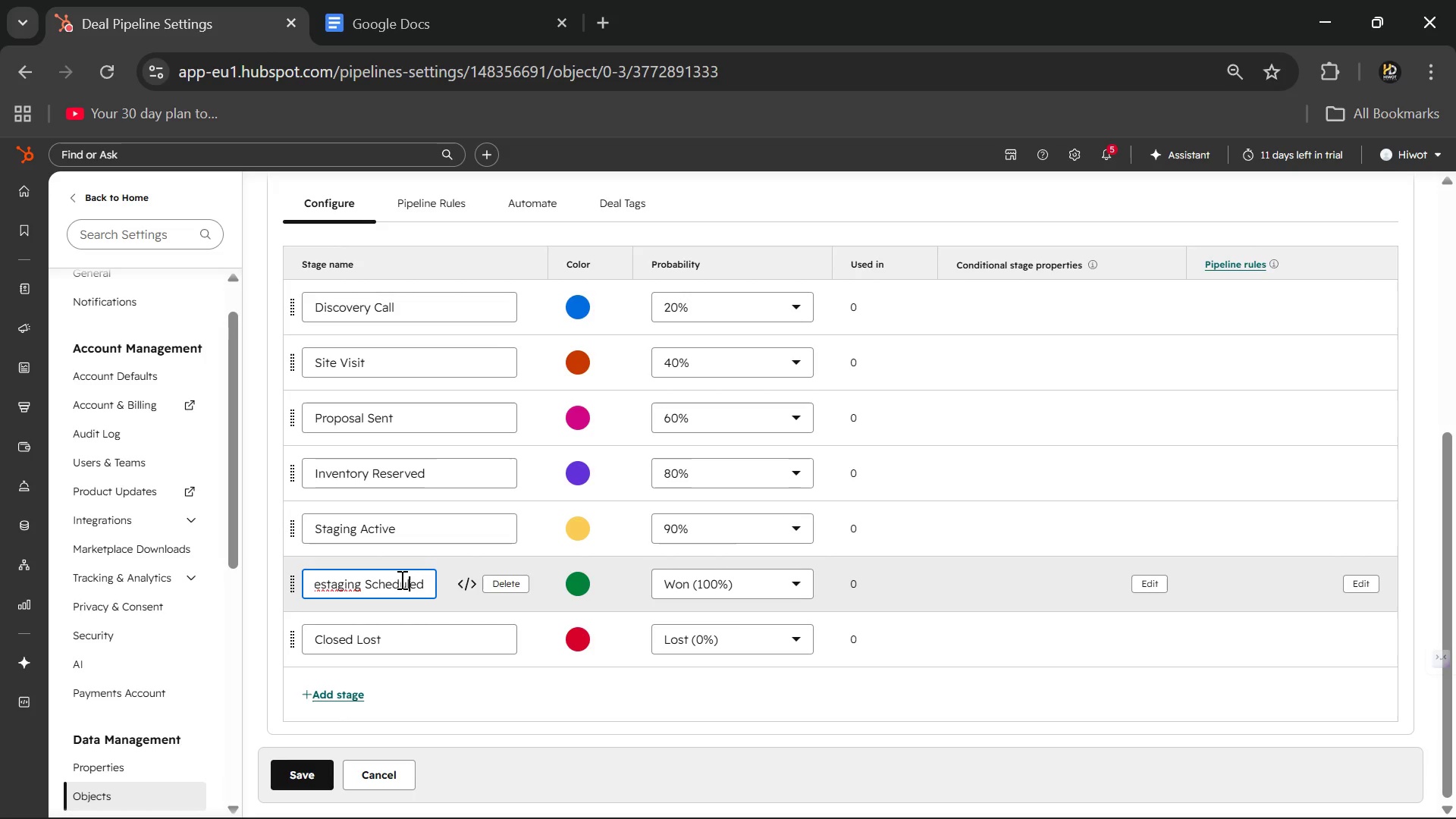 
key(ArrowLeft)
 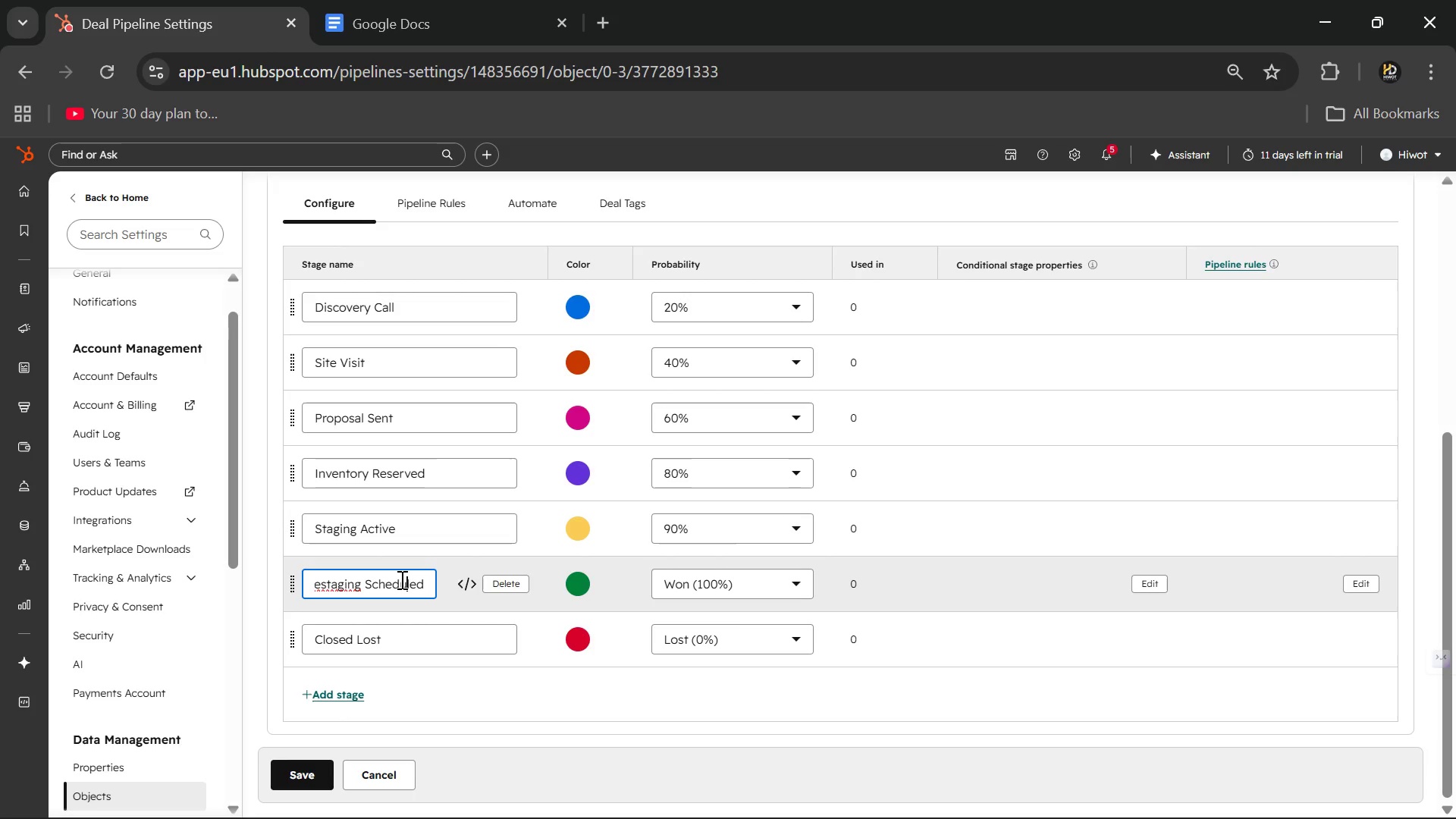 
key(ArrowLeft)
 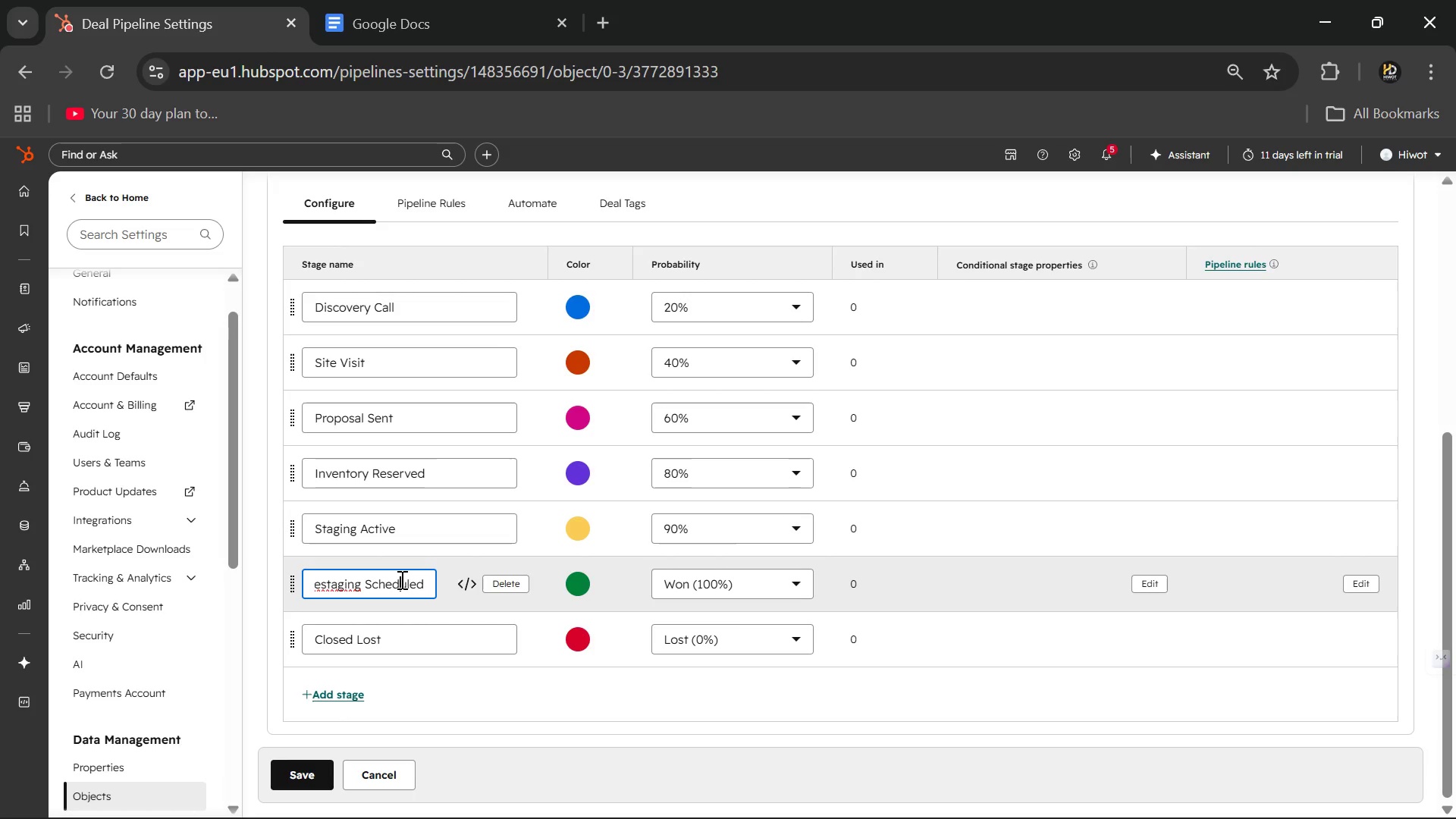 
key(ArrowLeft)
 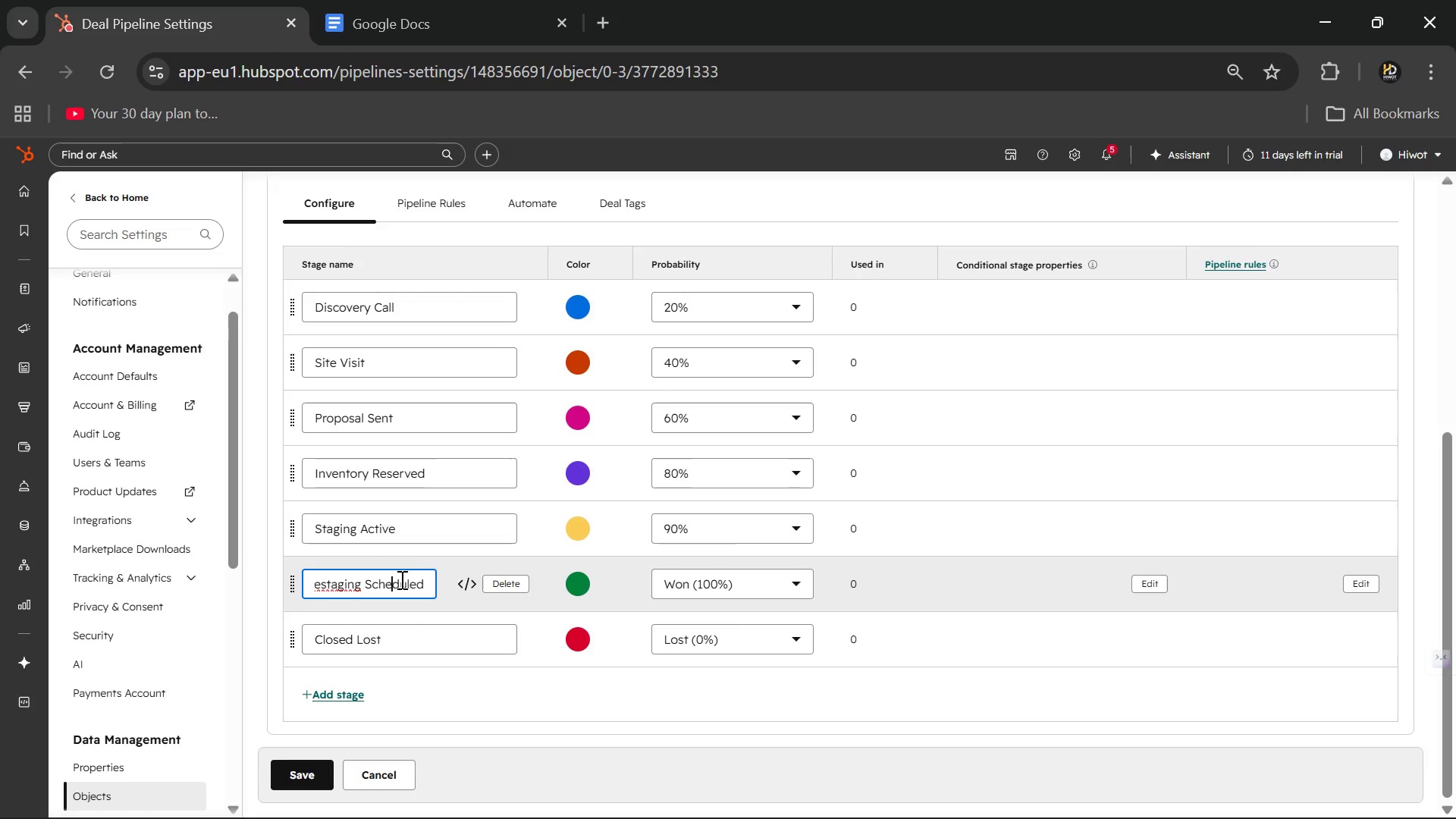 
key(ArrowLeft)
 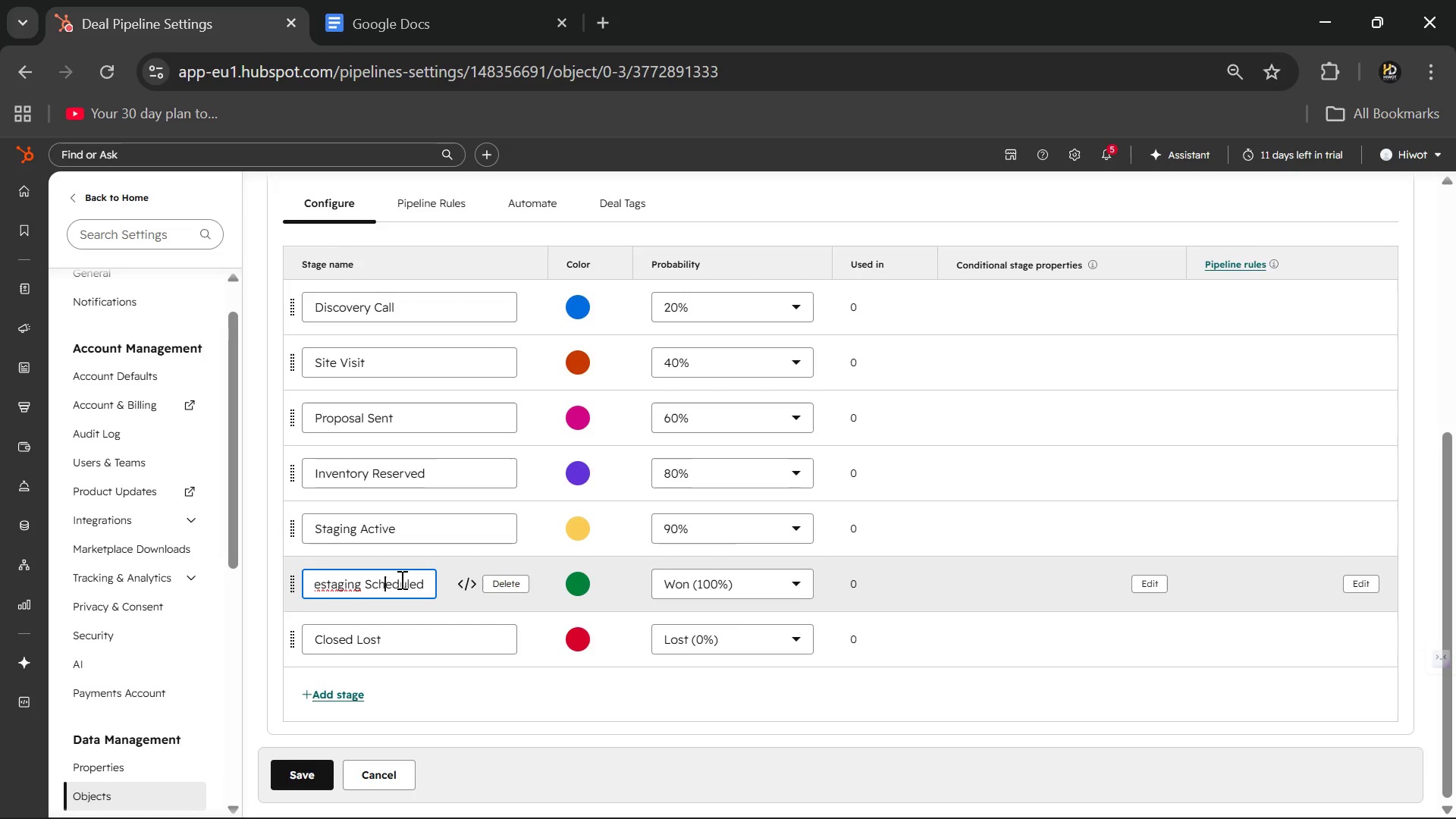 
key(ArrowLeft)
 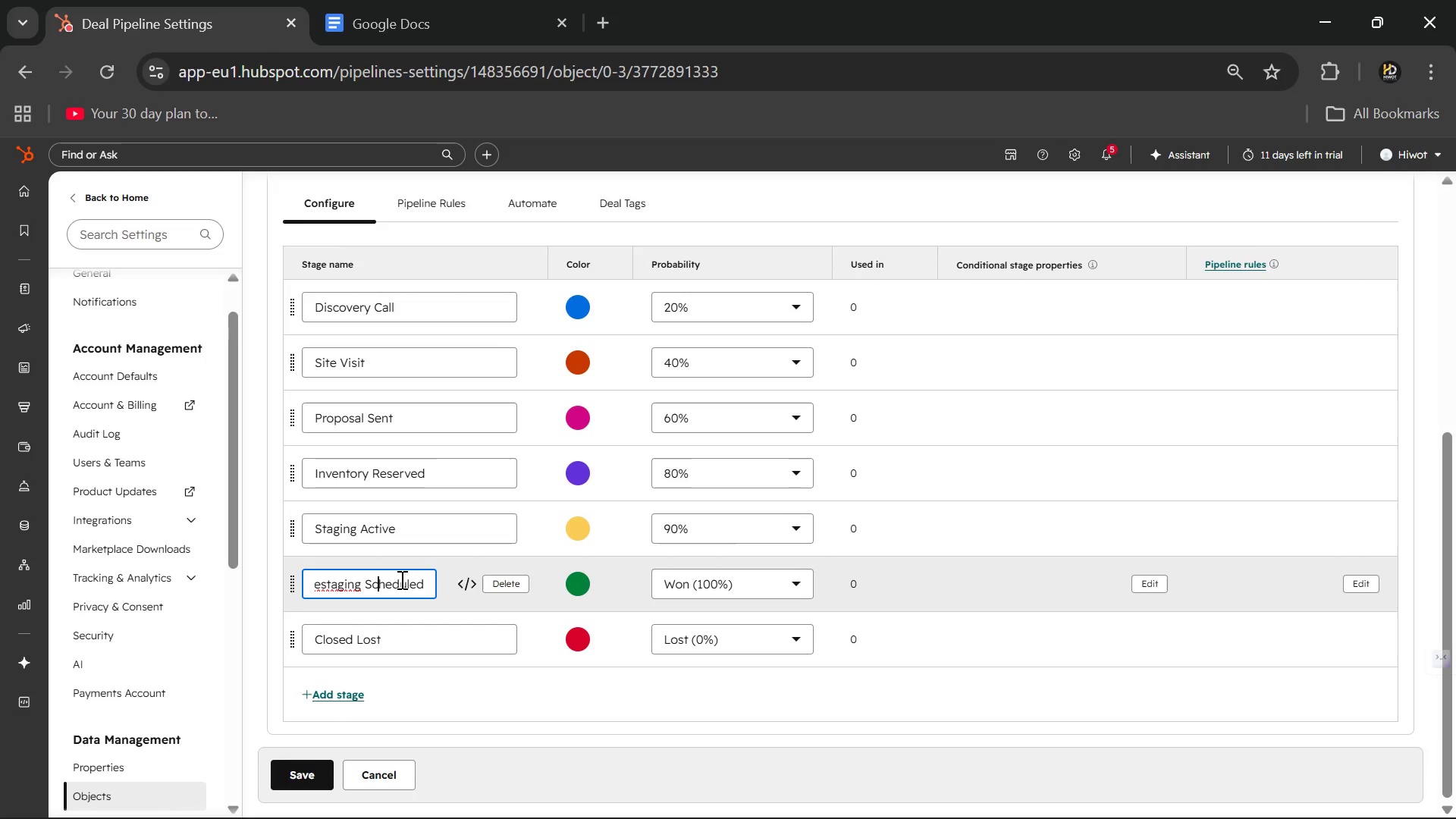 
key(ArrowLeft)
 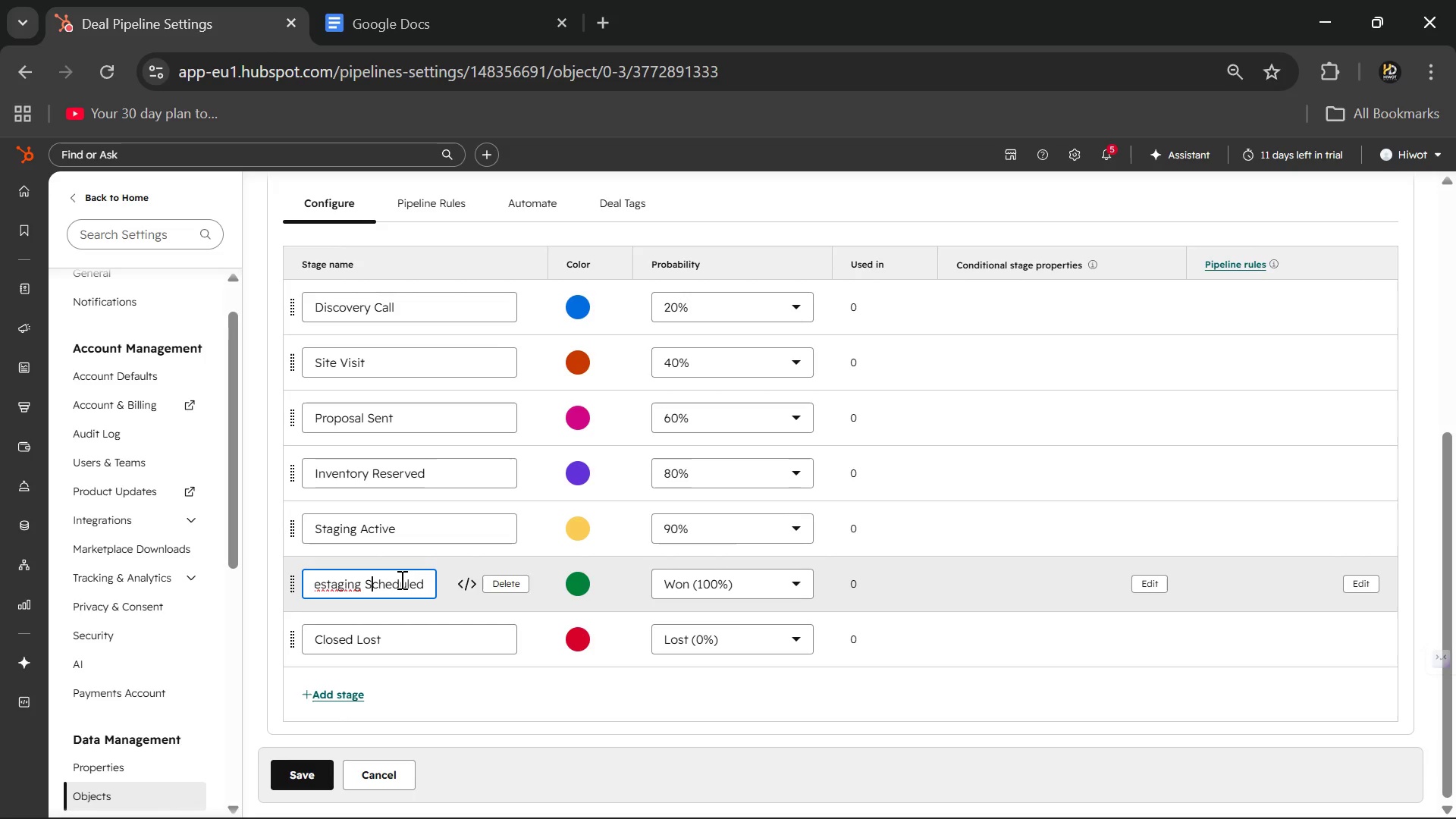 
key(ArrowLeft)